 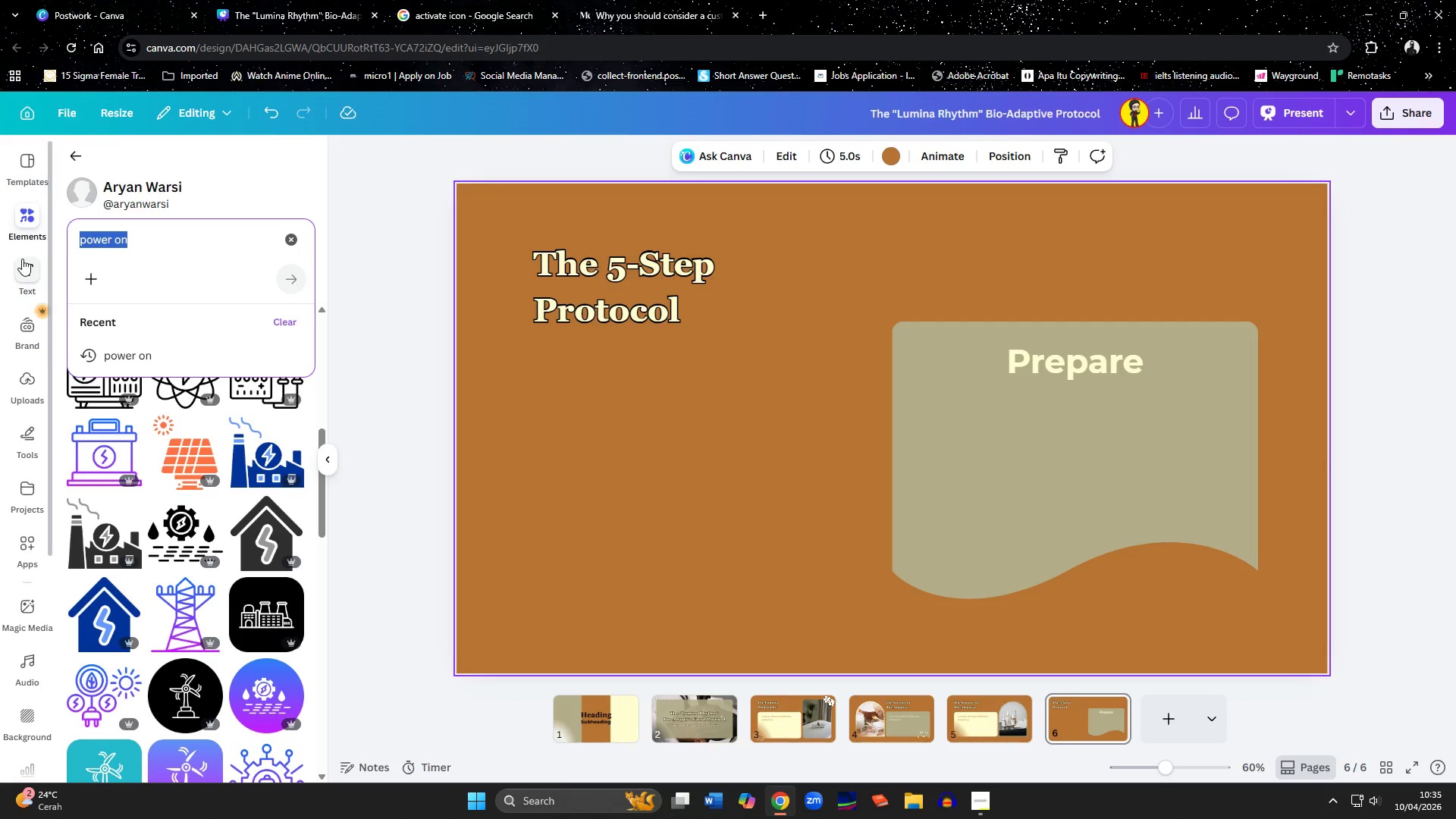 
type(infuse)
 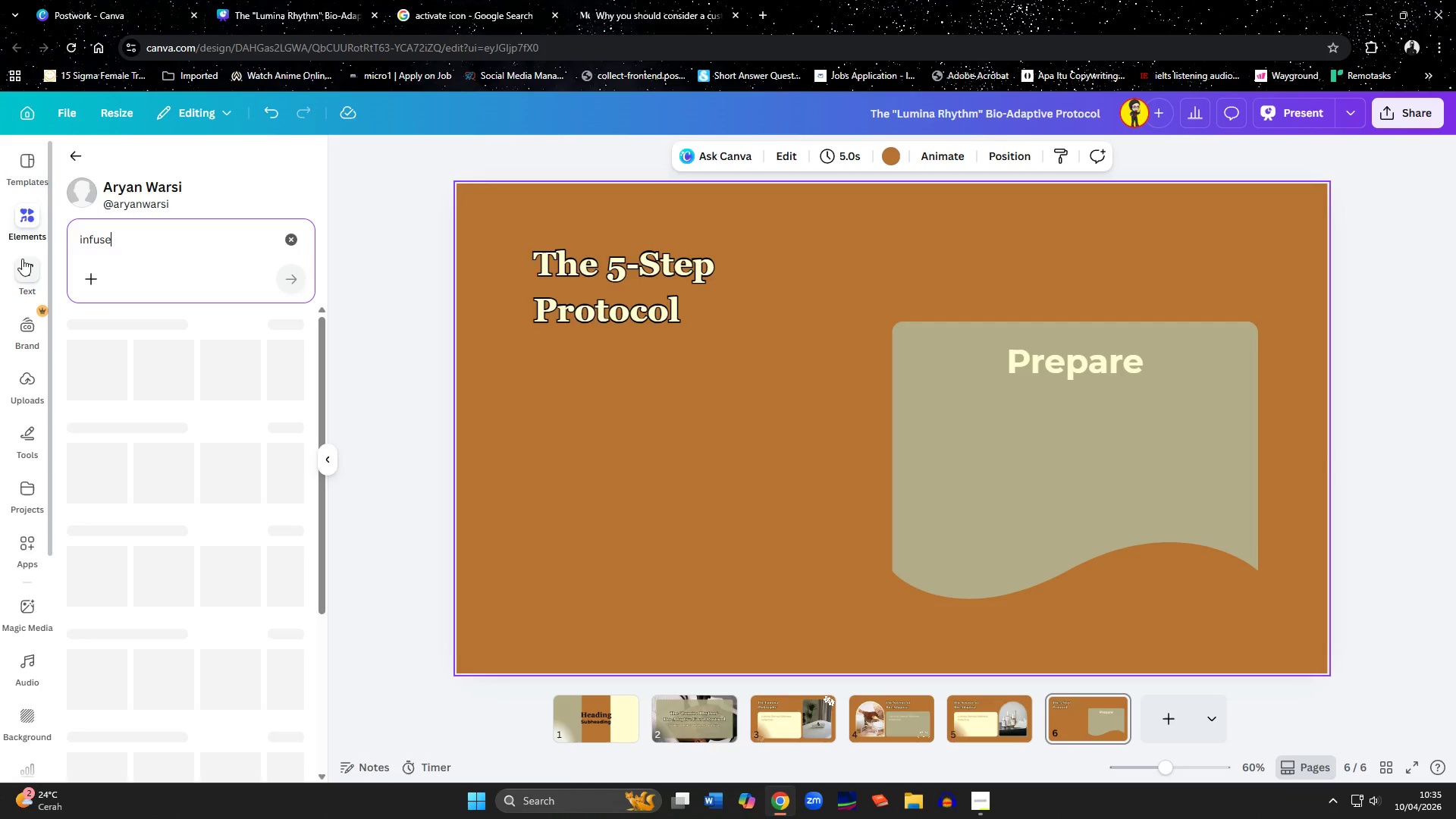 
key(Enter)
 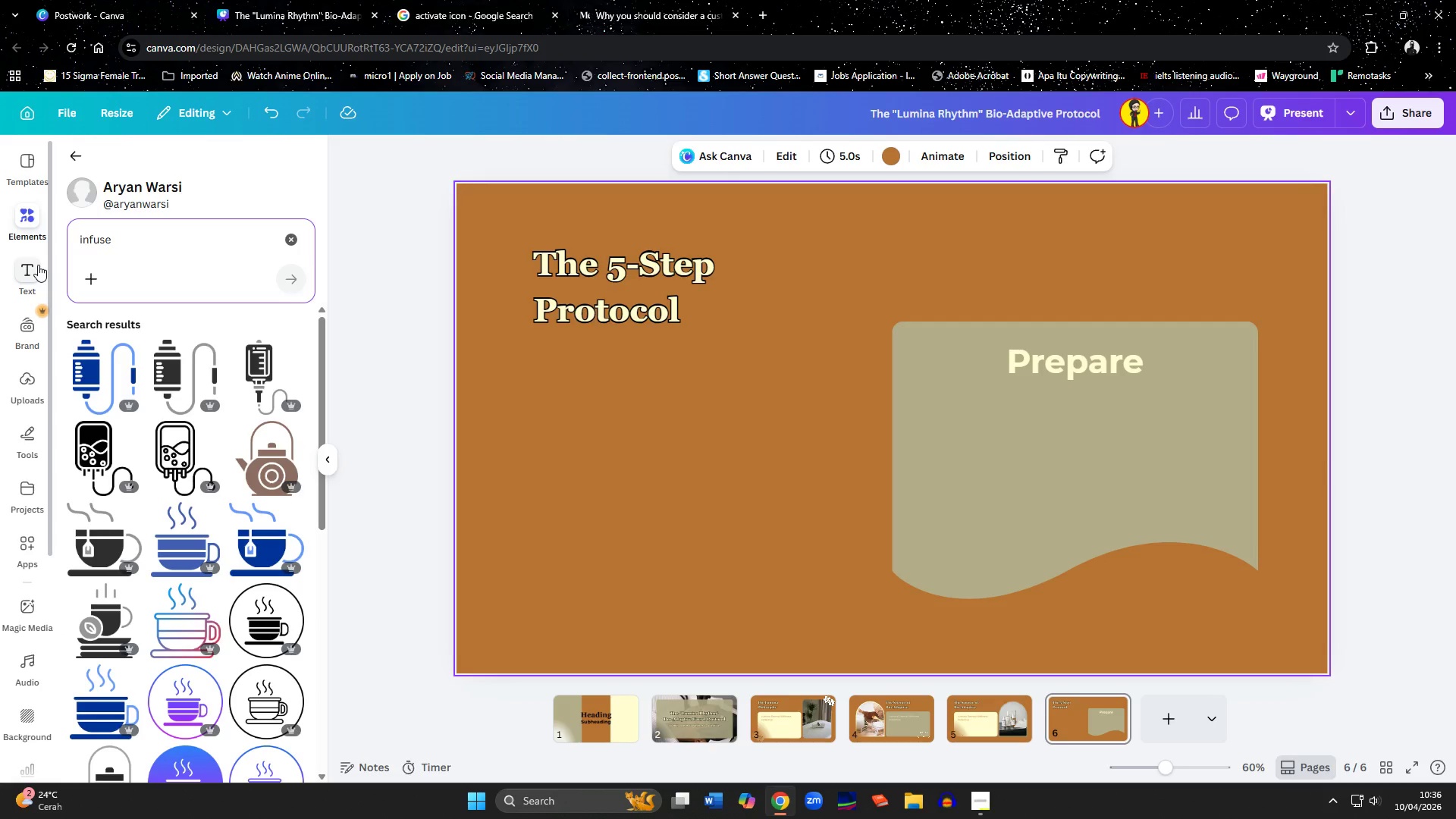 
wait(6.44)
 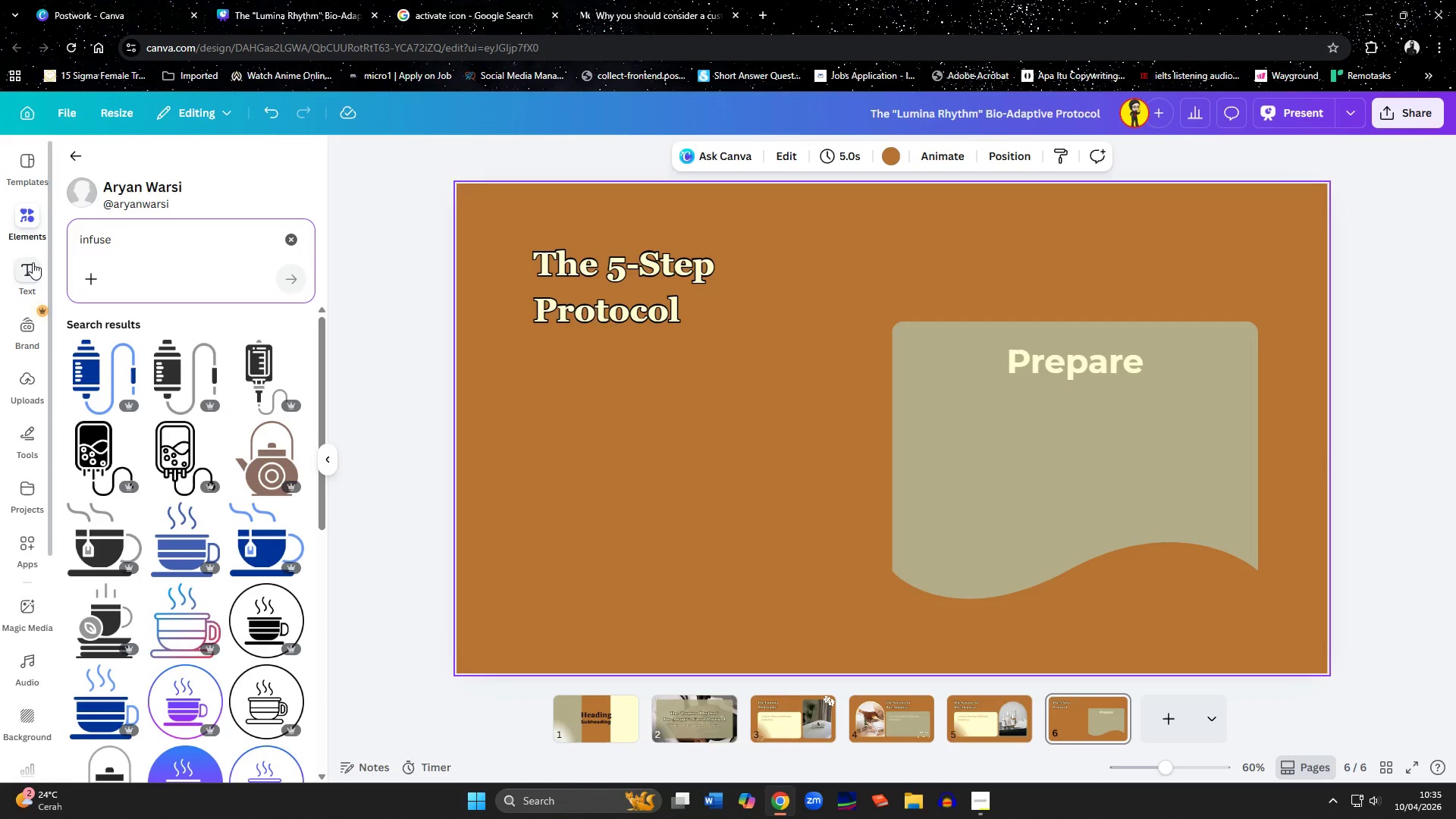 
scroll: coordinate [168, 612], scroll_direction: down, amount: 9.0
 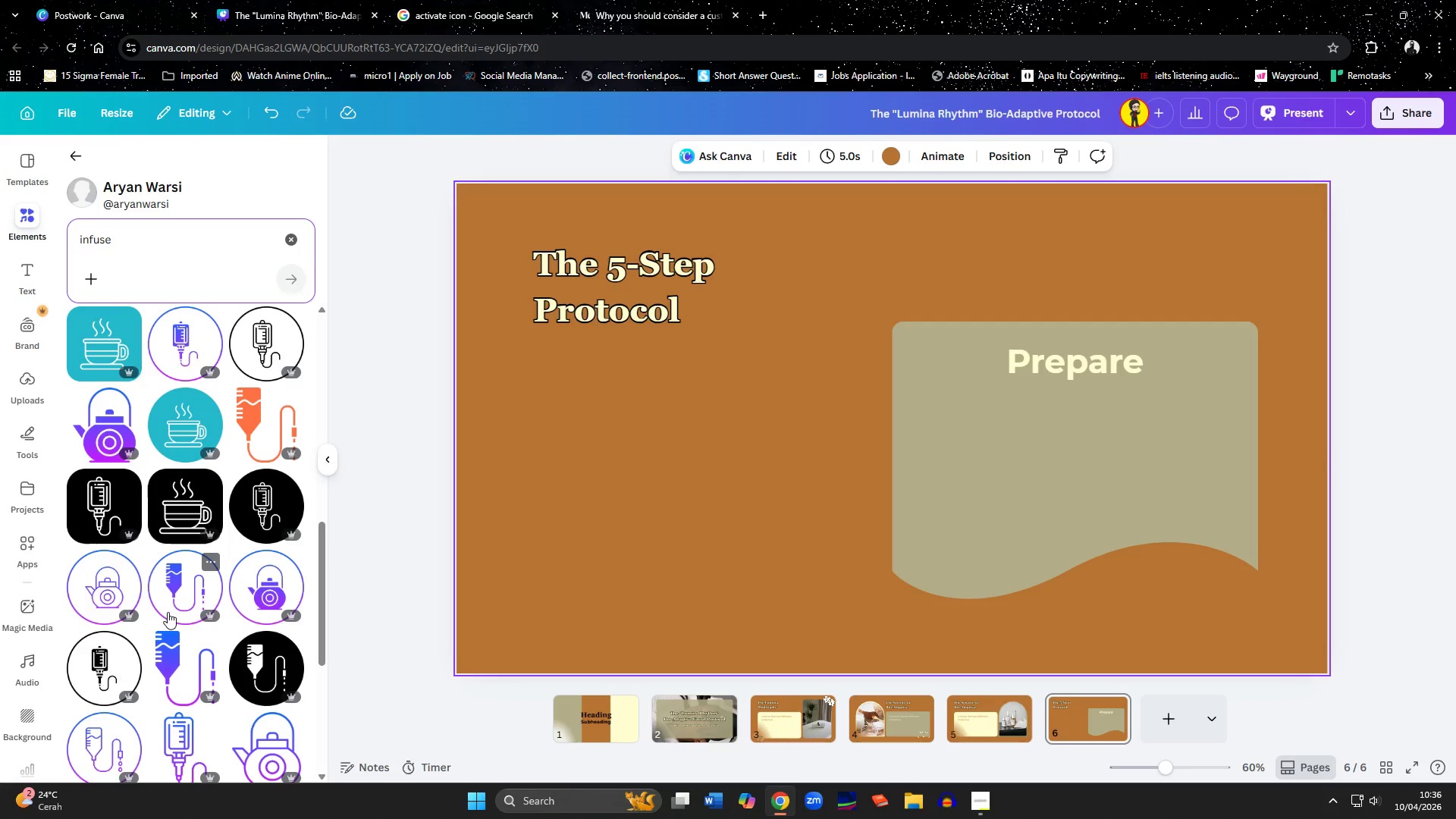 
scroll: coordinate [194, 595], scroll_direction: up, amount: 7.0
 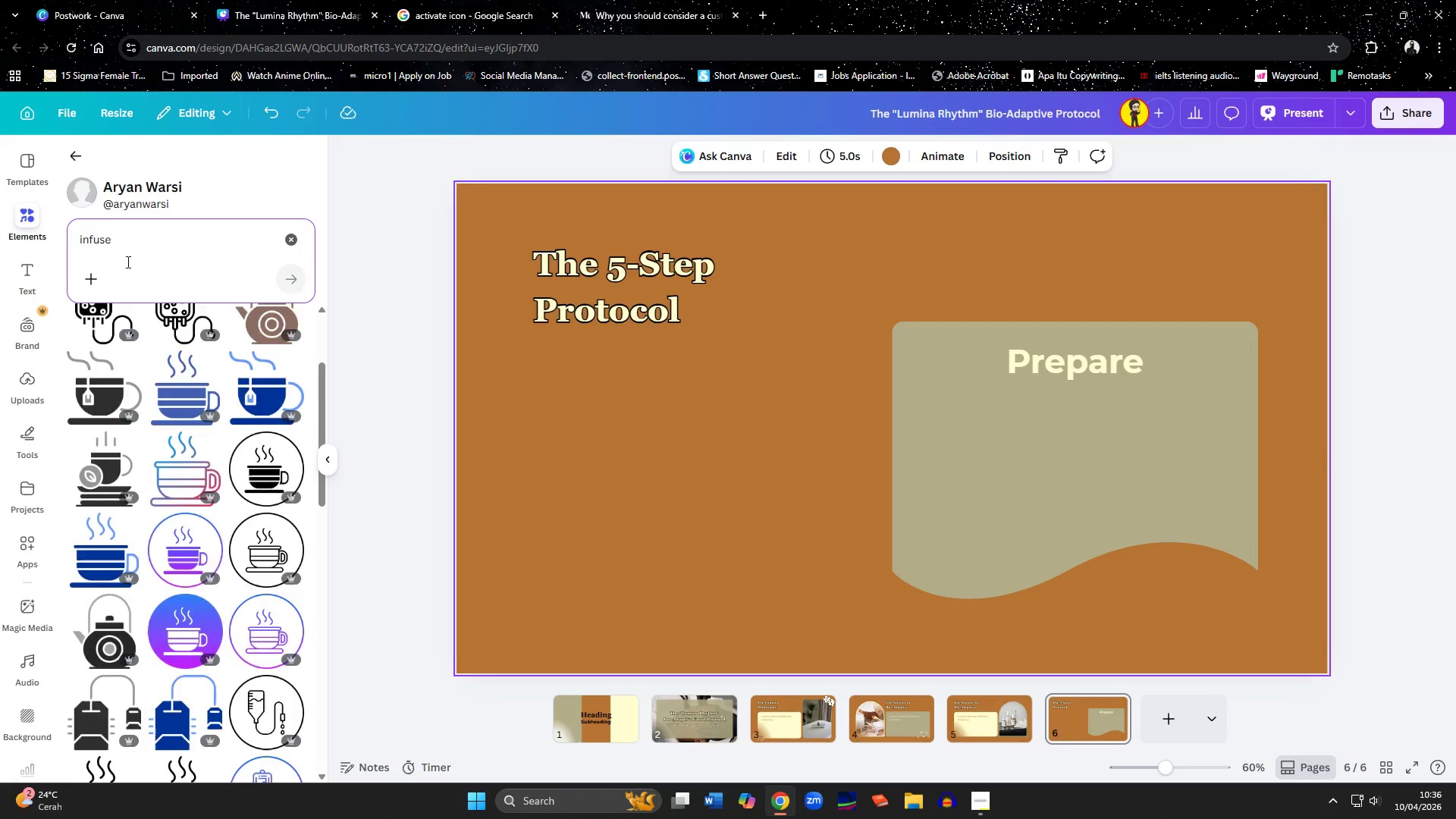 
left_click_drag(start_coordinate=[138, 262], to_coordinate=[52, 262])
 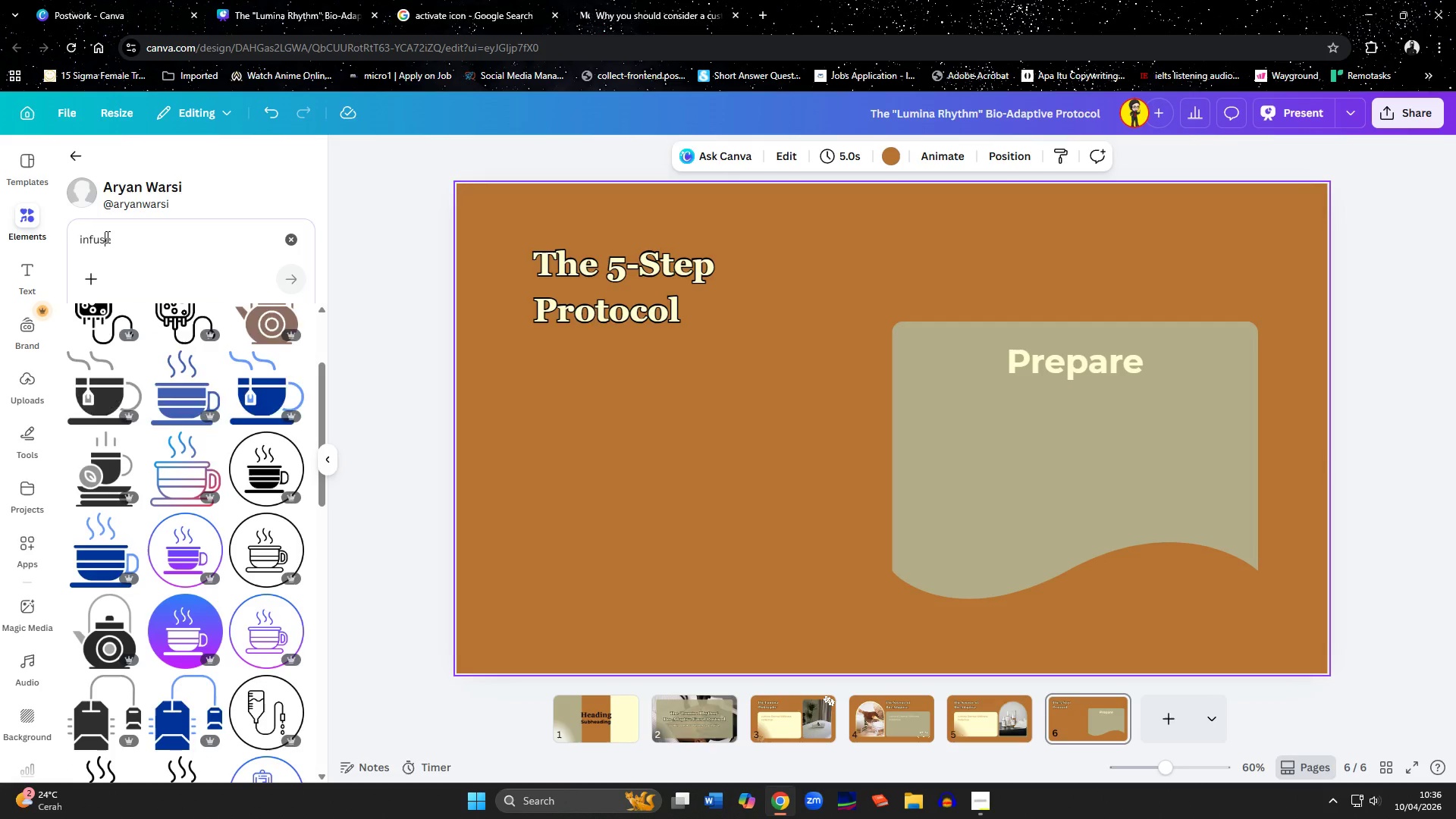 
left_click_drag(start_coordinate=[106, 237], to_coordinate=[23, 237])
 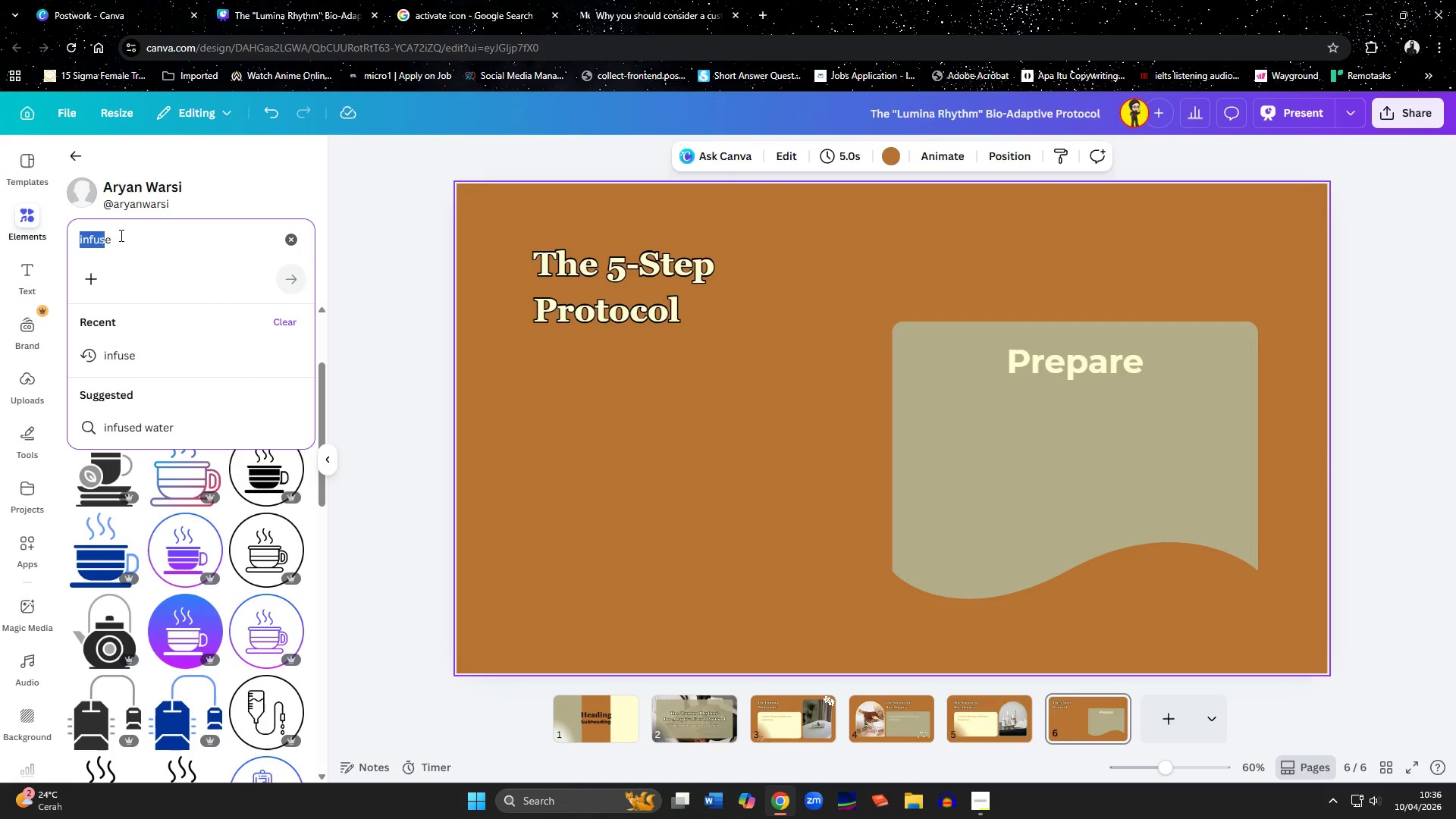 
left_click([120, 235])
 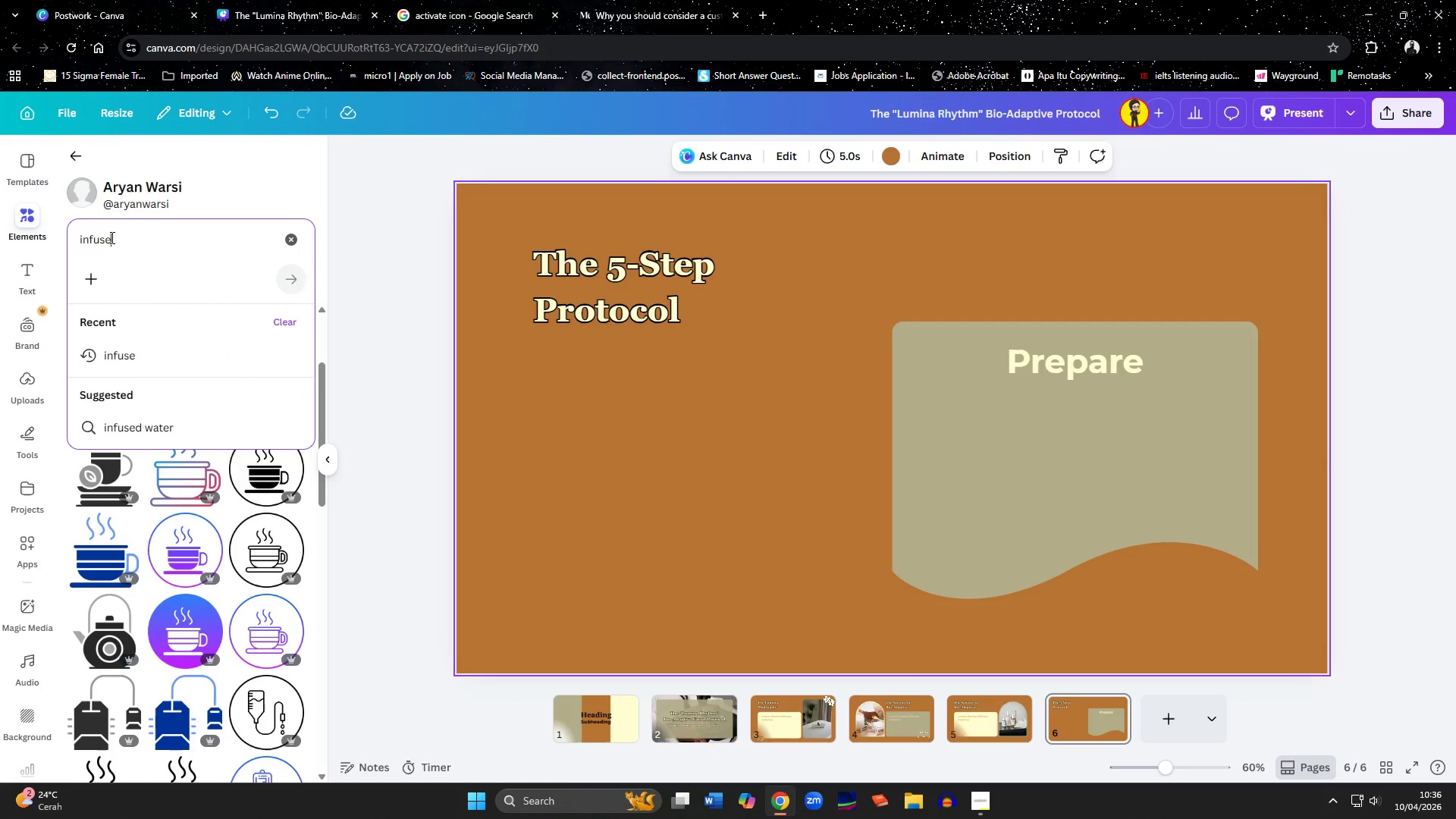 
left_click_drag(start_coordinate=[128, 235], to_coordinate=[74, 242])
 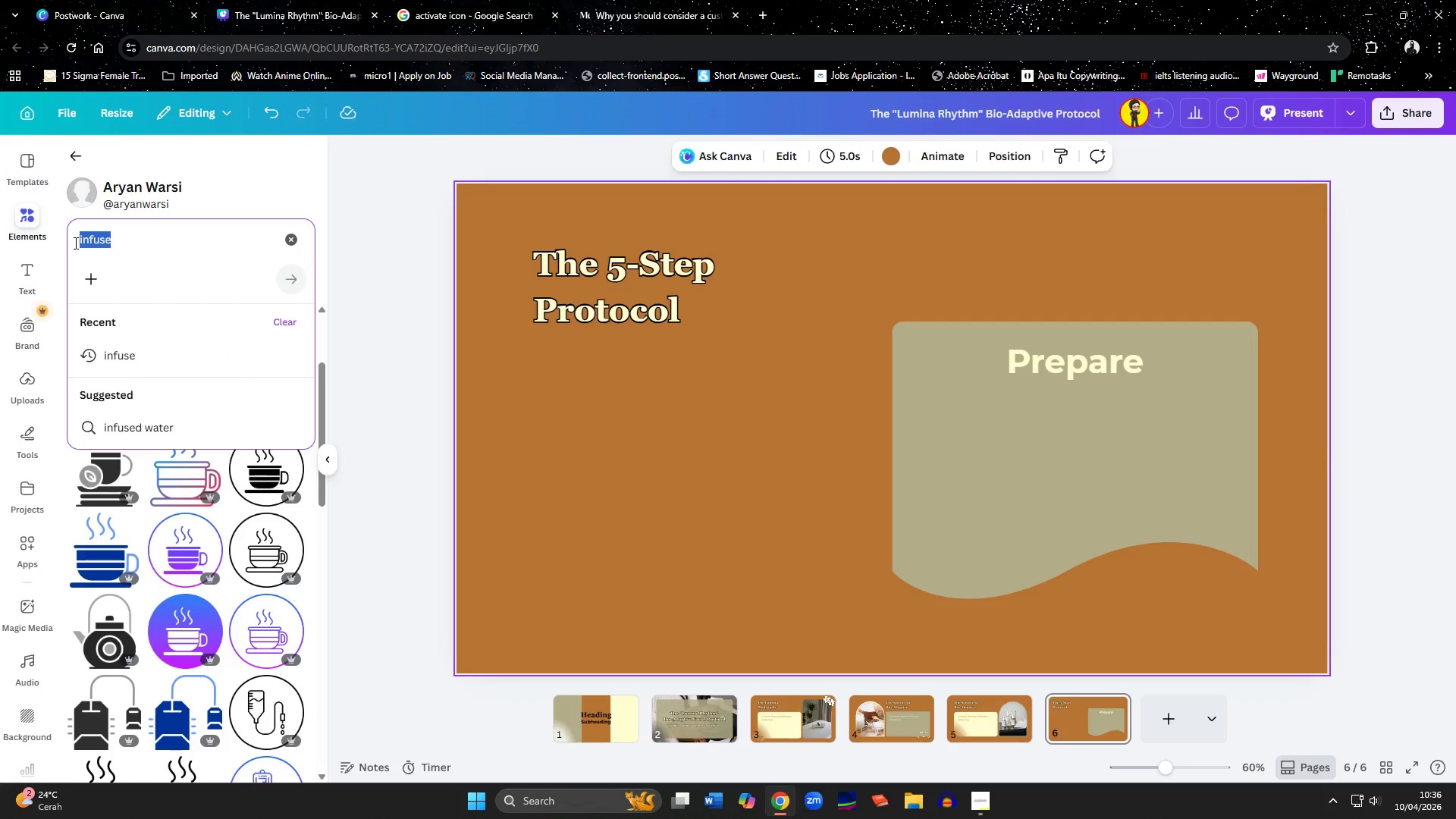 
type(shield)
 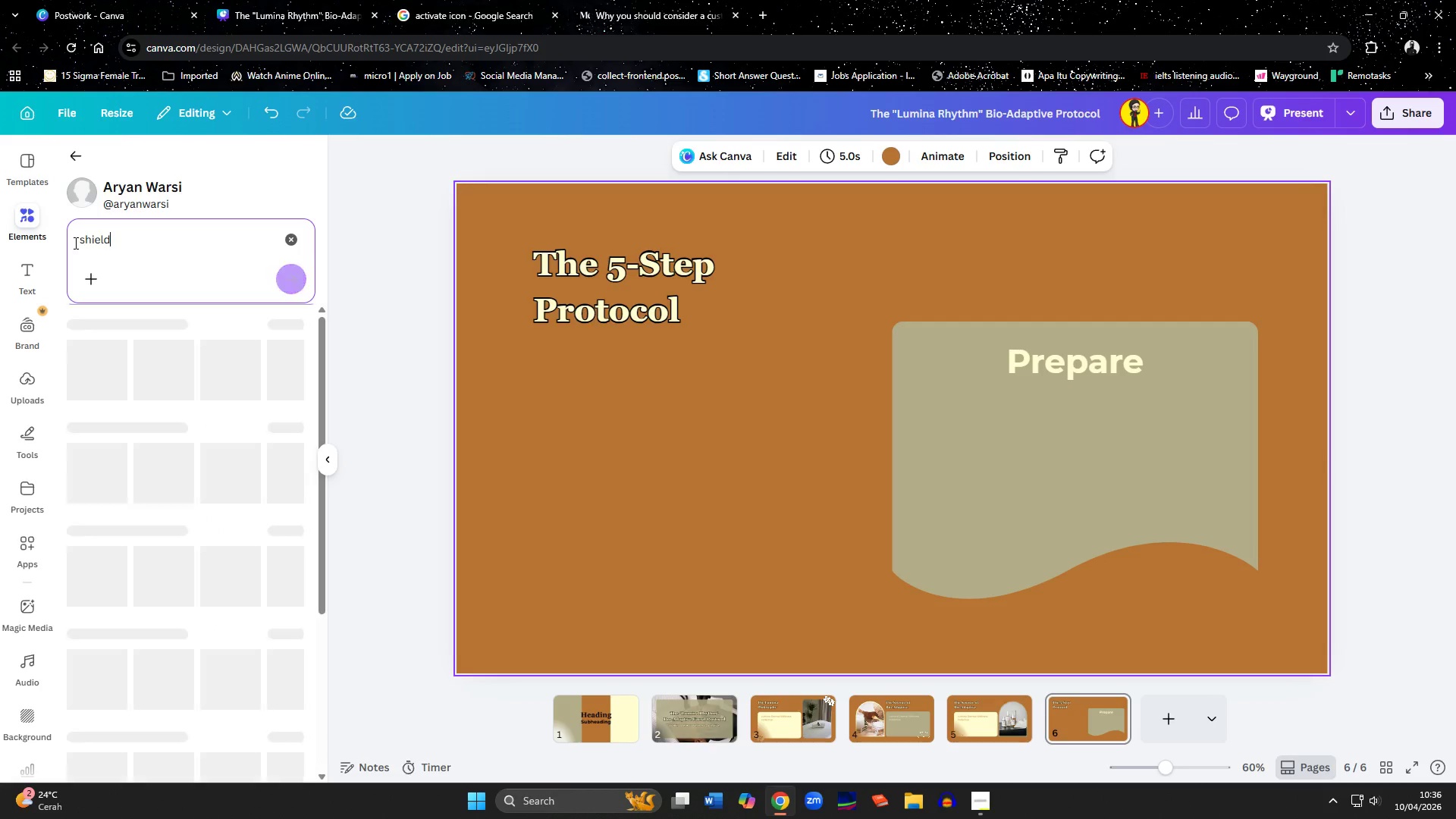 
key(Enter)
 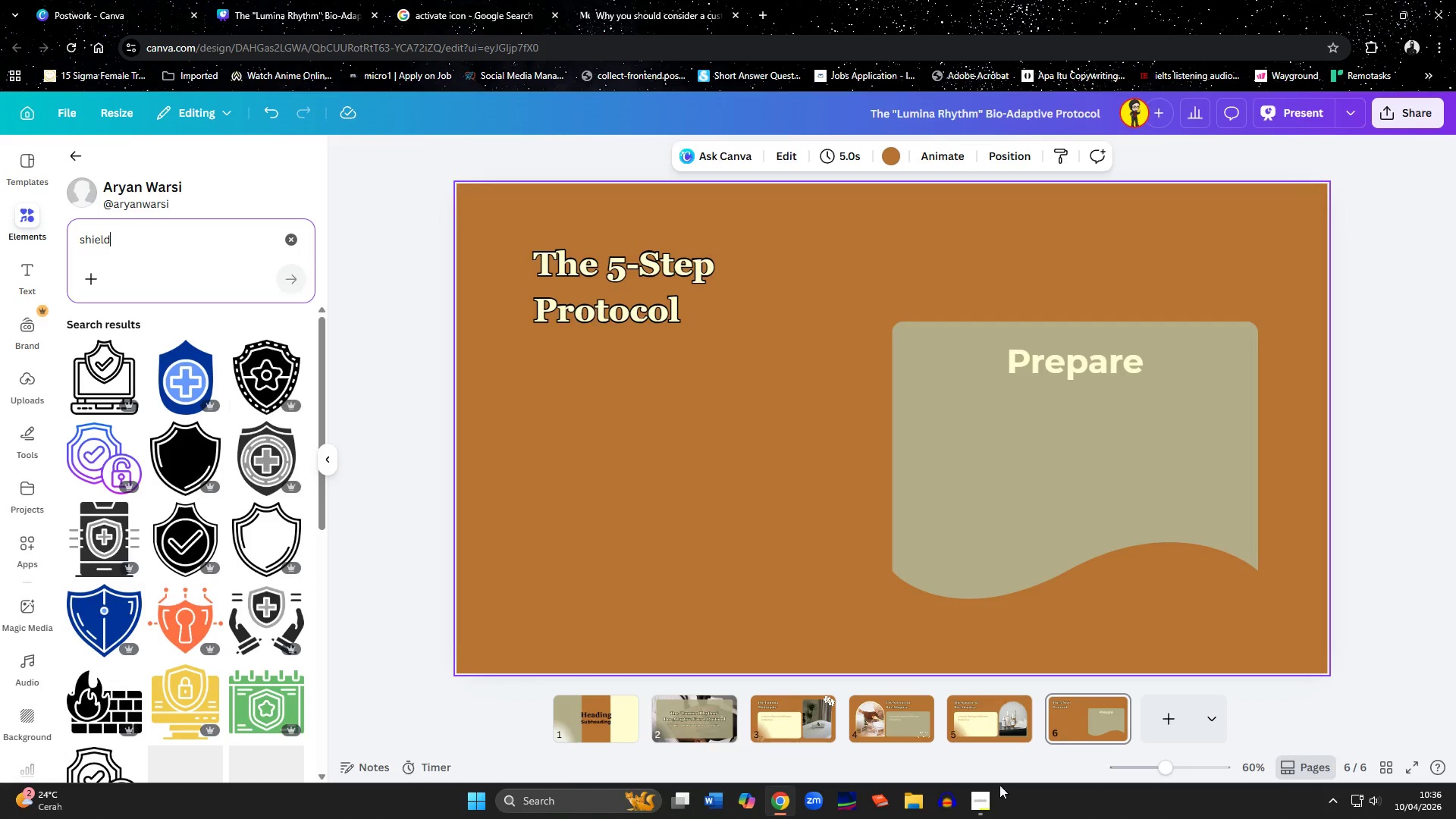 
left_click([984, 809])